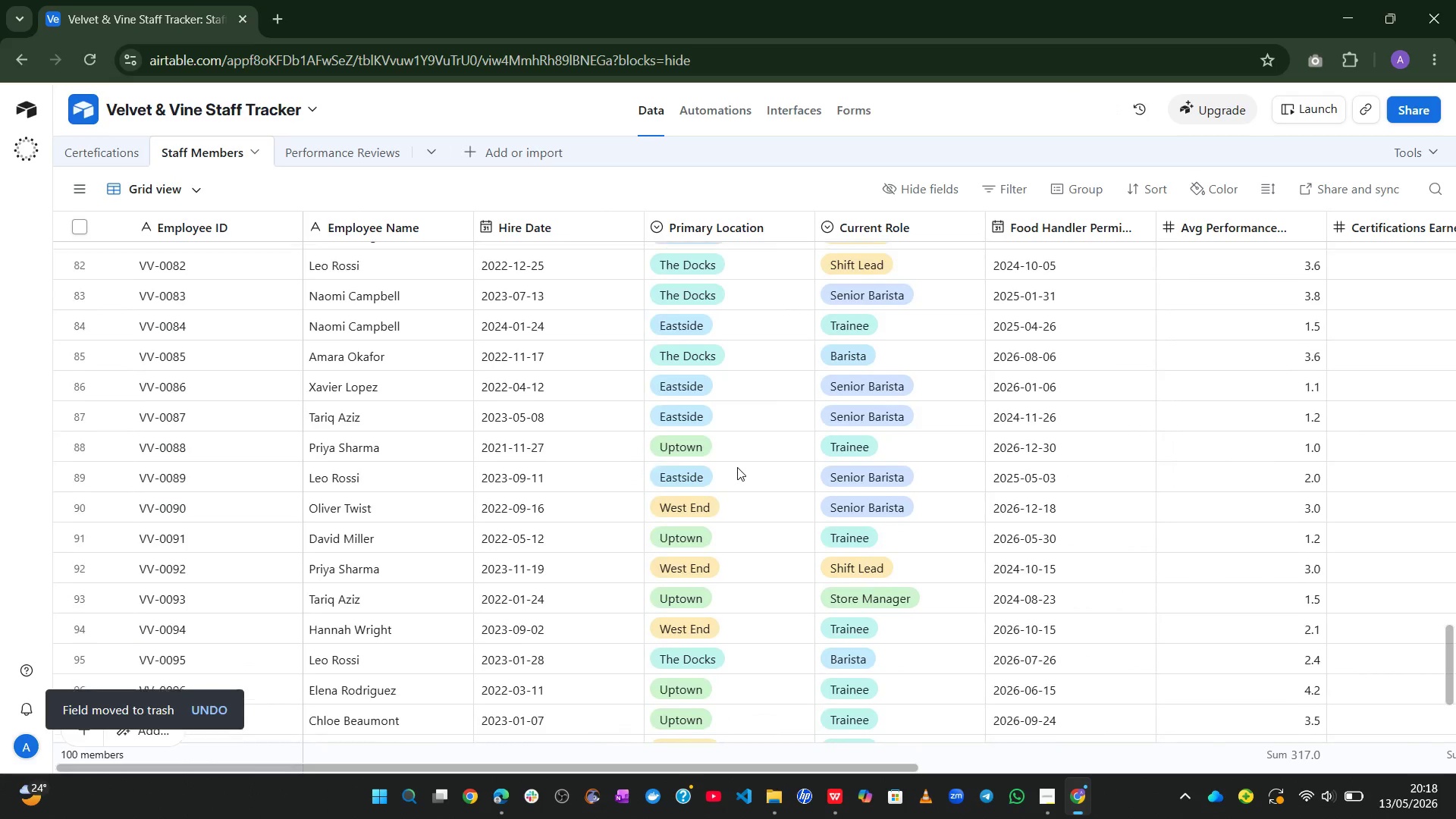 
wait(8.73)
 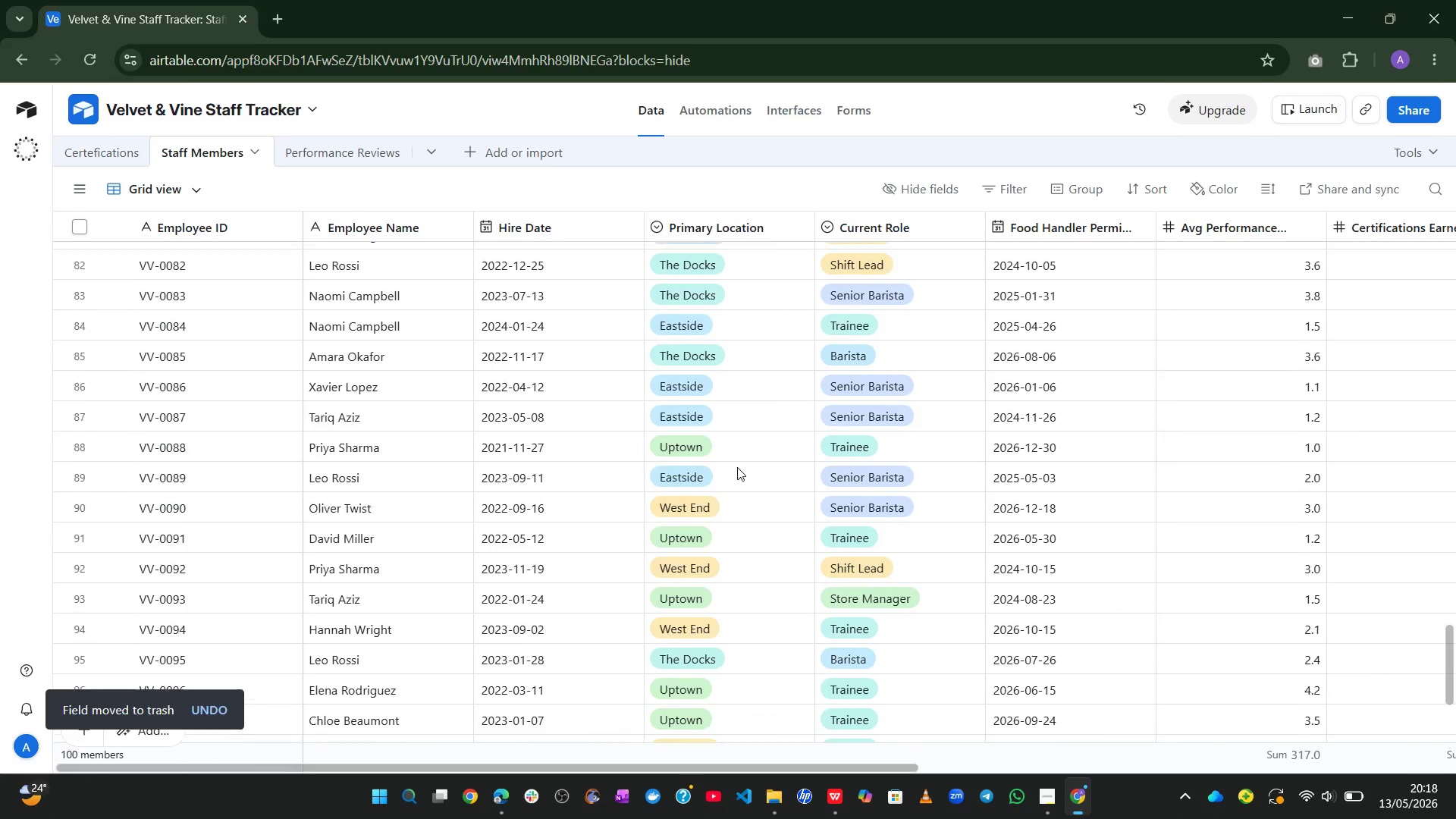 
left_click([789, 111])
 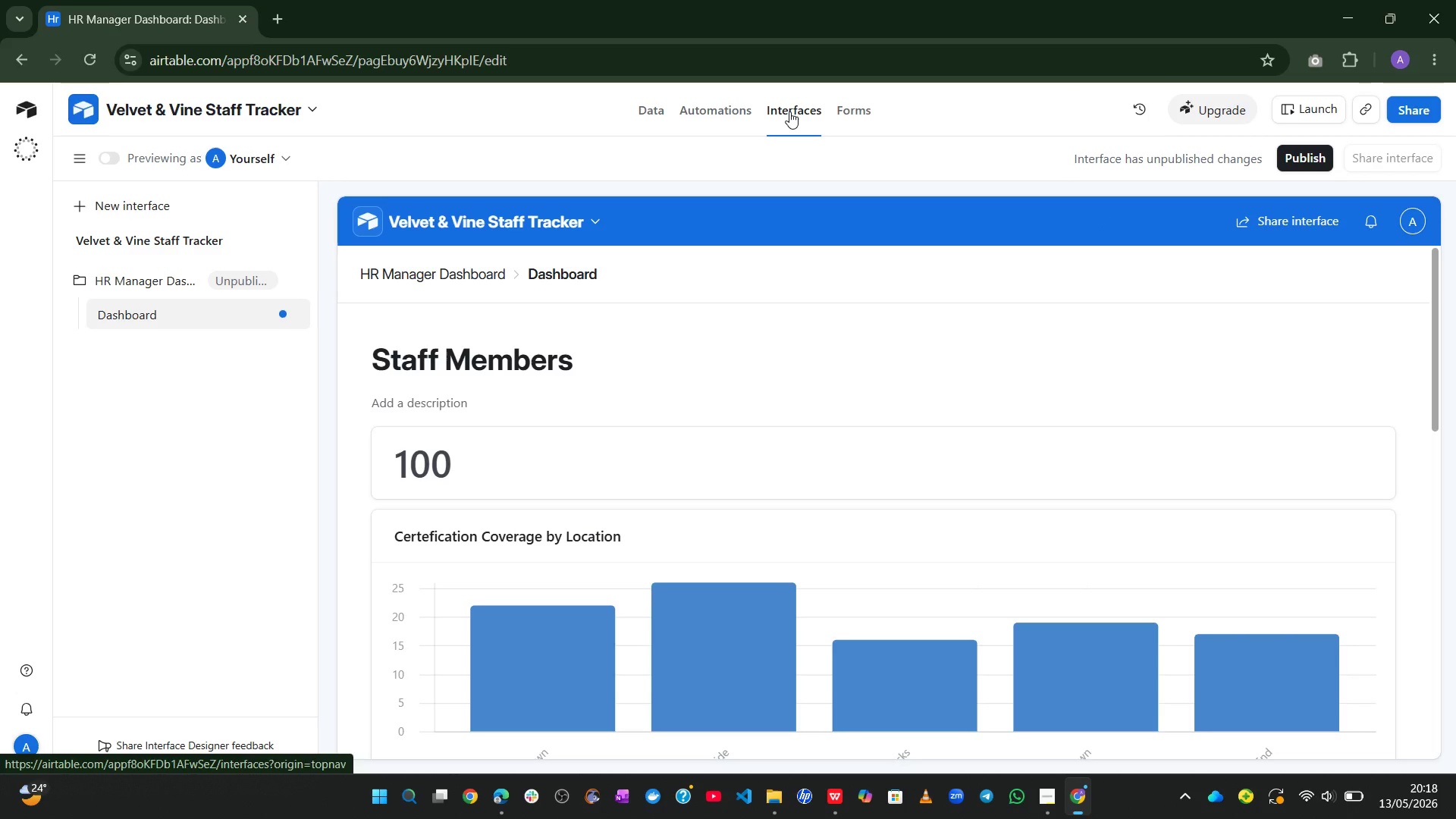 
wait(18.11)
 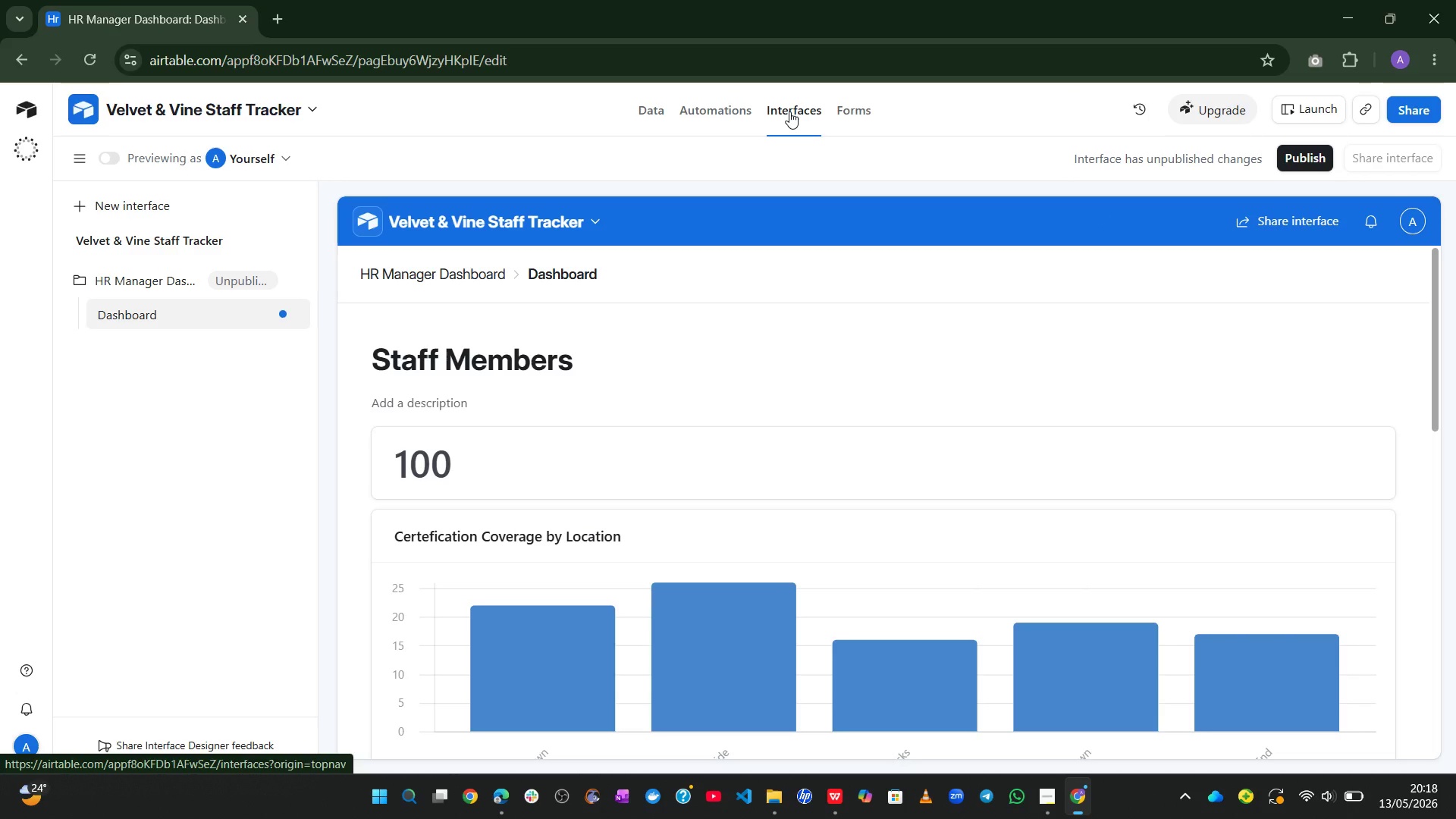 
left_click([1208, 489])
 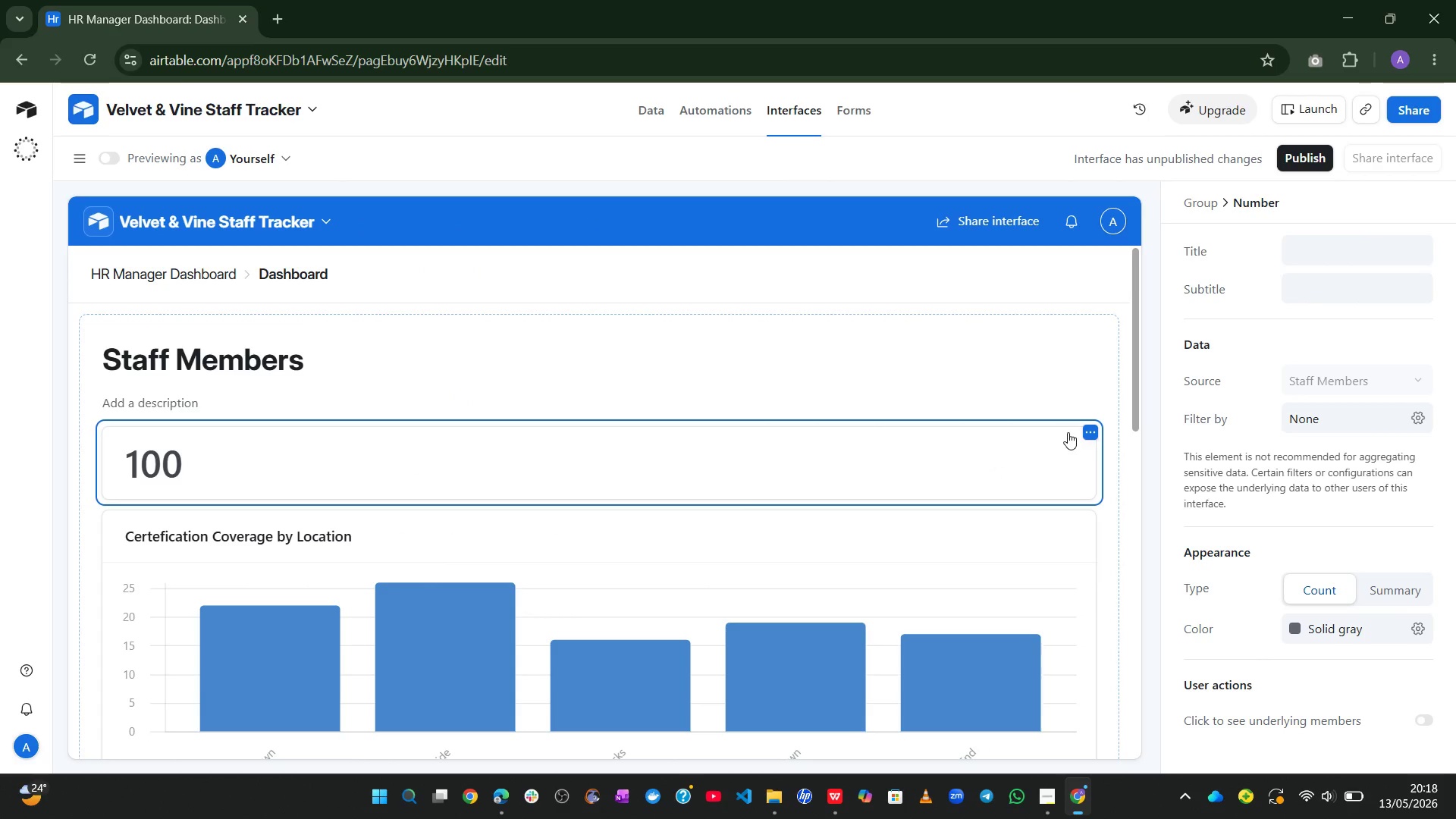 
left_click([1090, 430])
 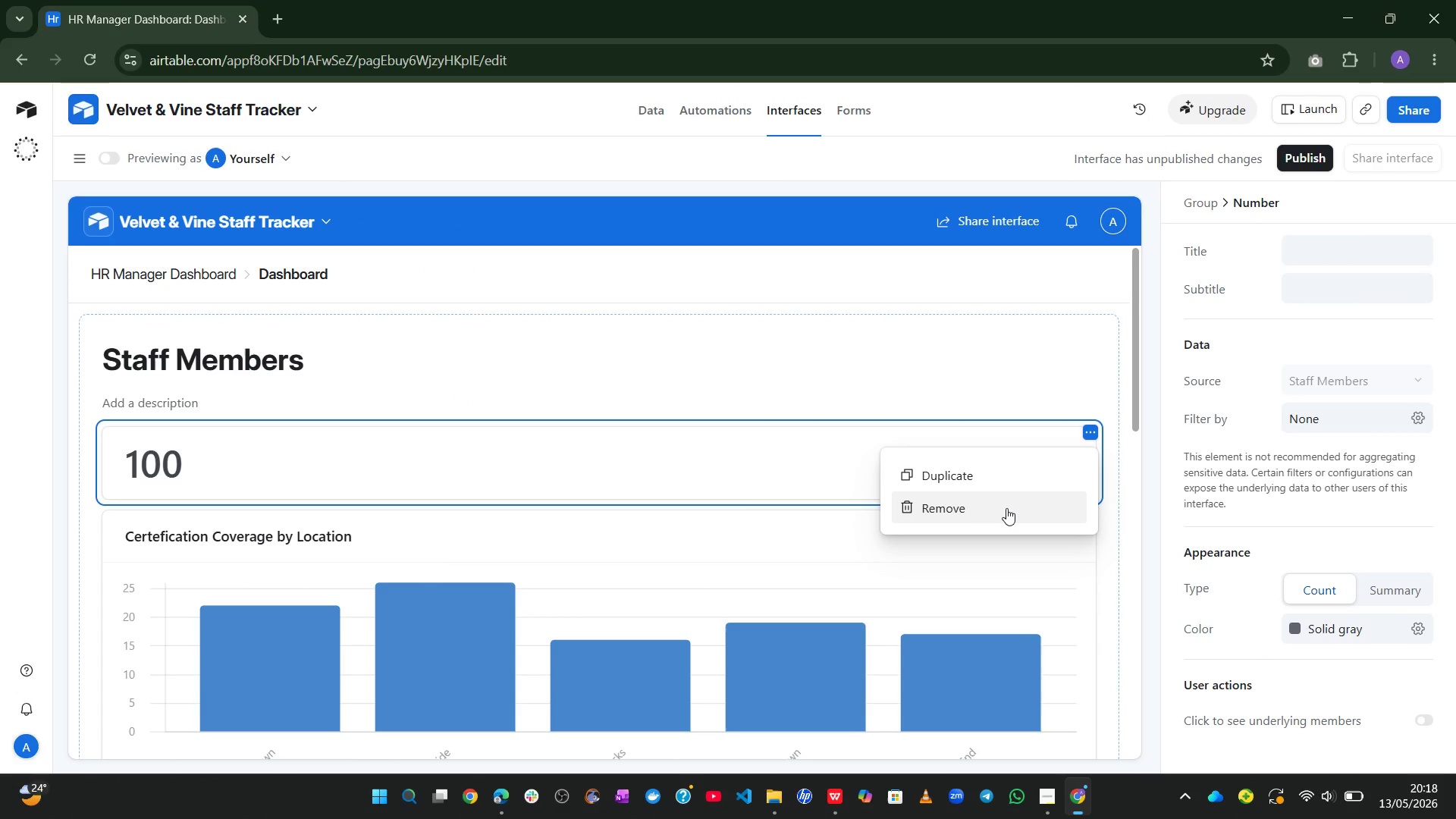 
left_click([1005, 508])
 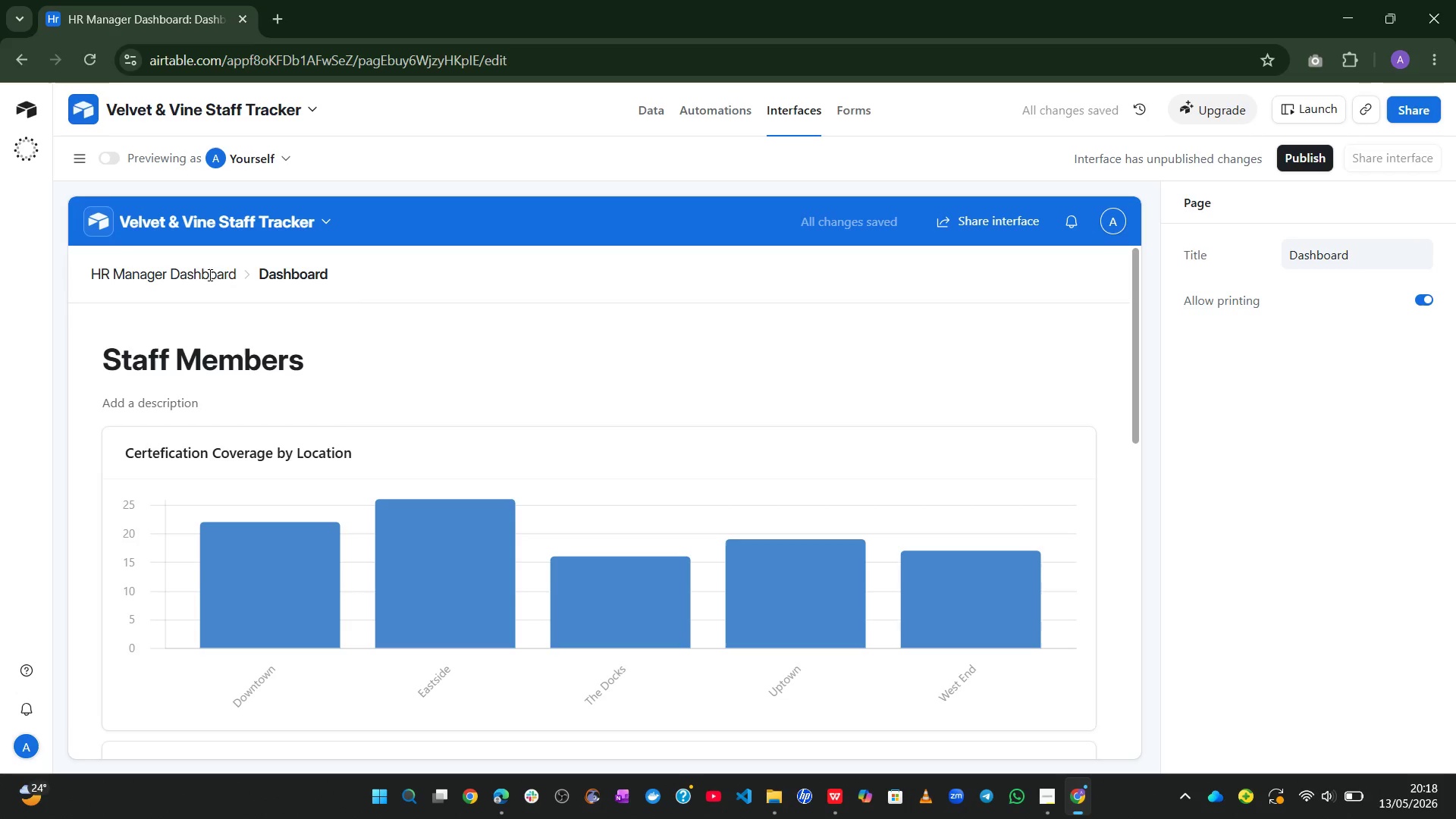 
left_click_drag(start_coordinate=[233, 276], to_coordinate=[95, 258])
 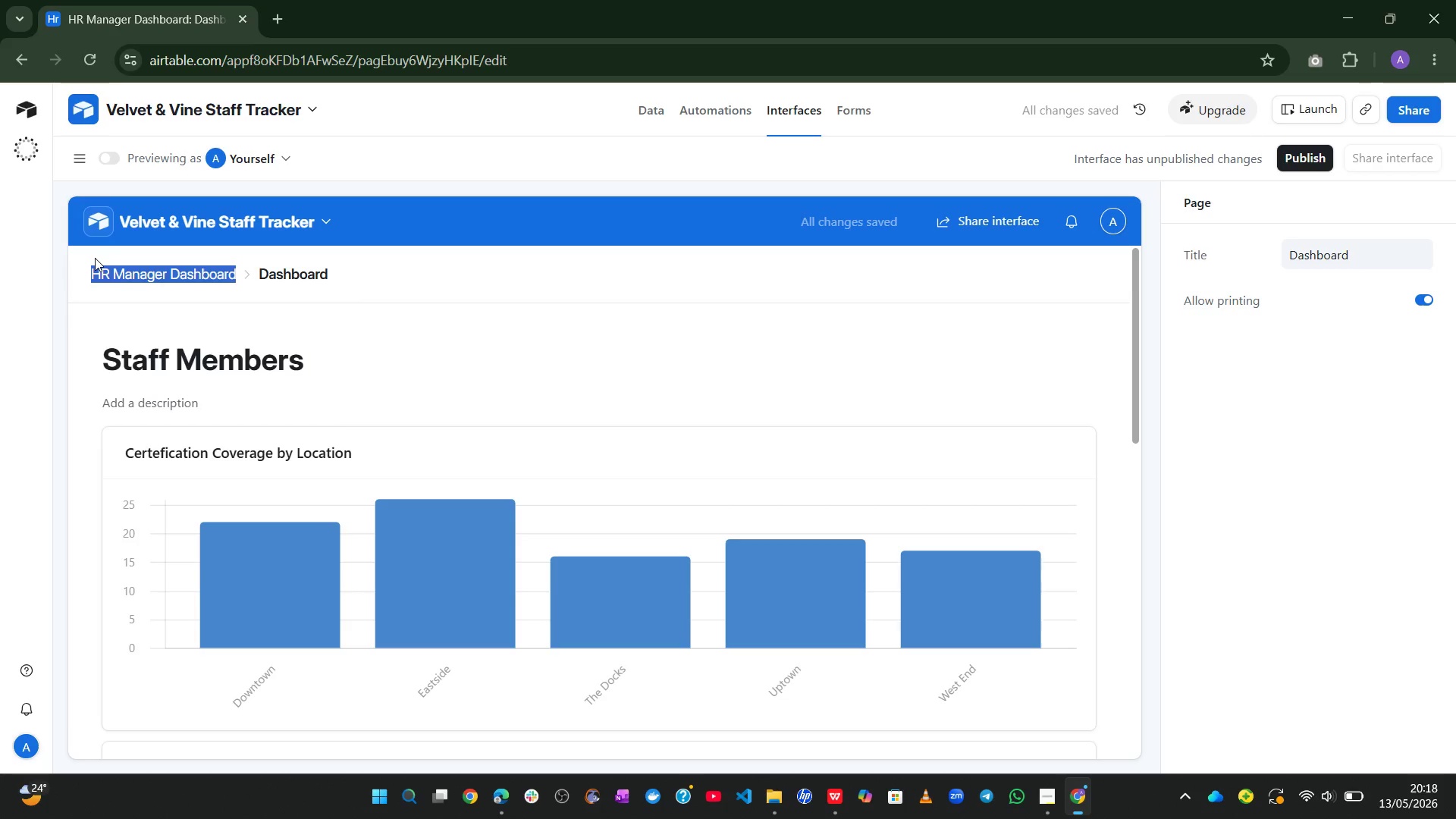 
key(Control+C)
 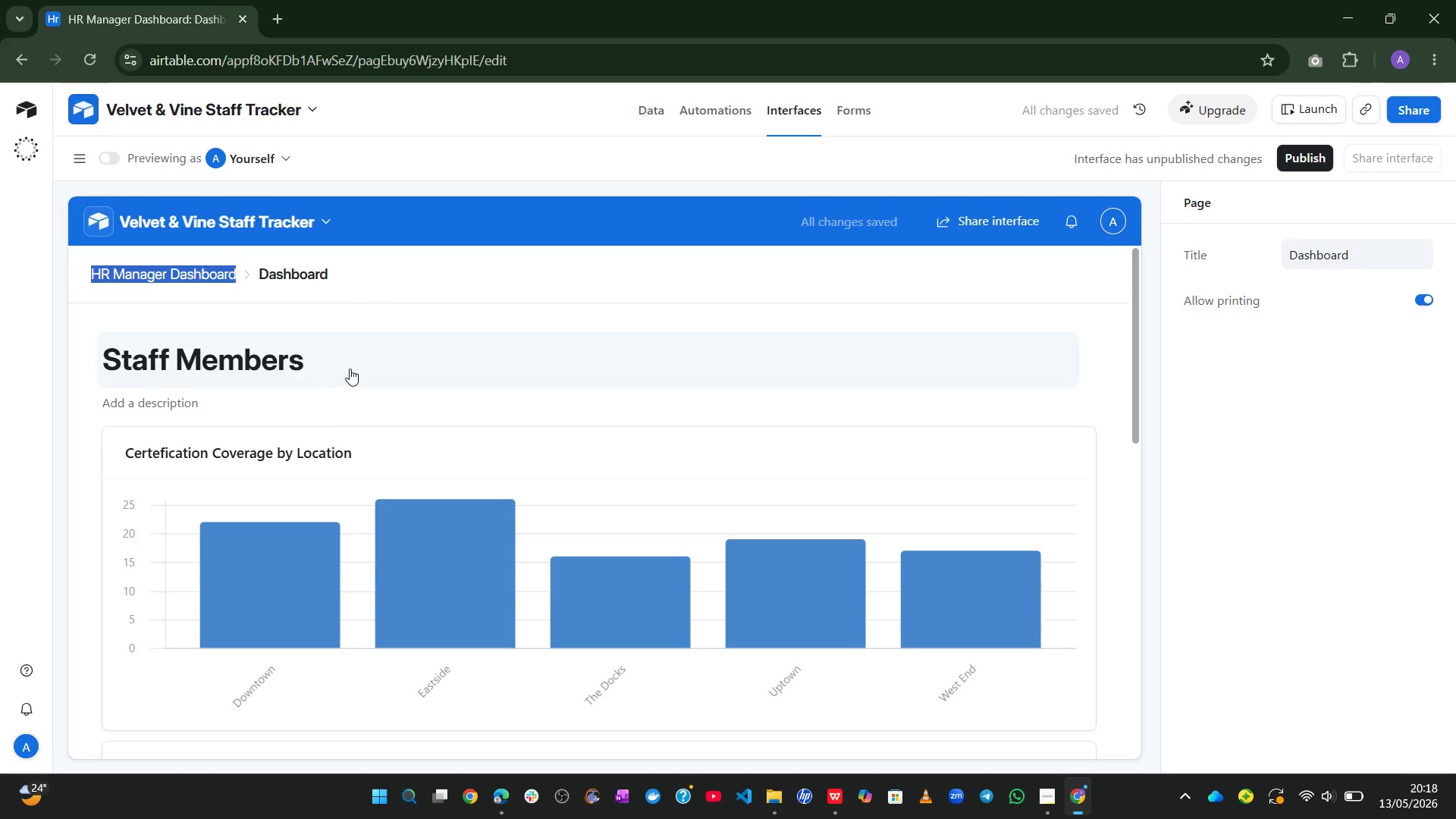 
left_click([352, 369])
 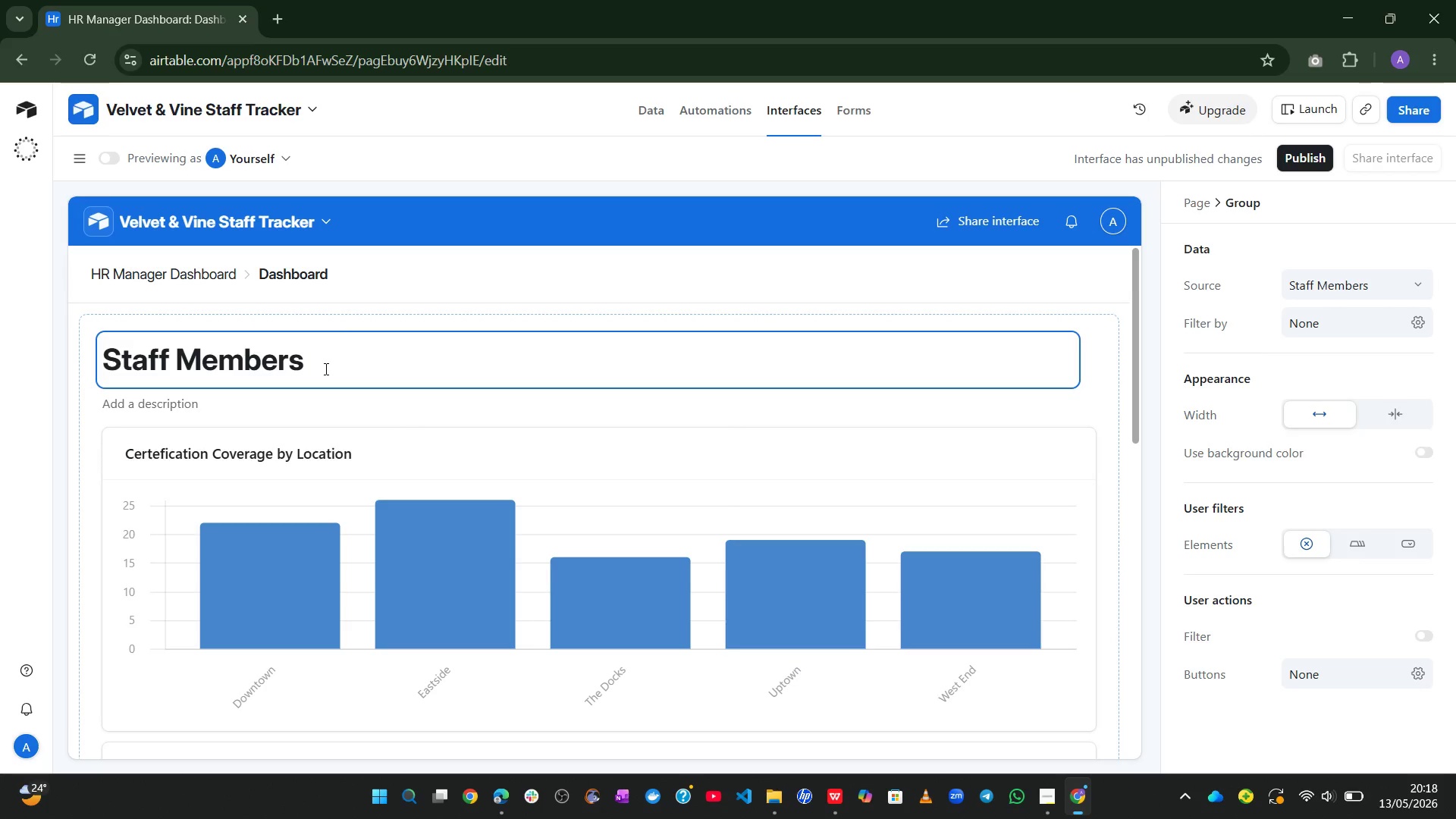 
left_click([324, 369])
 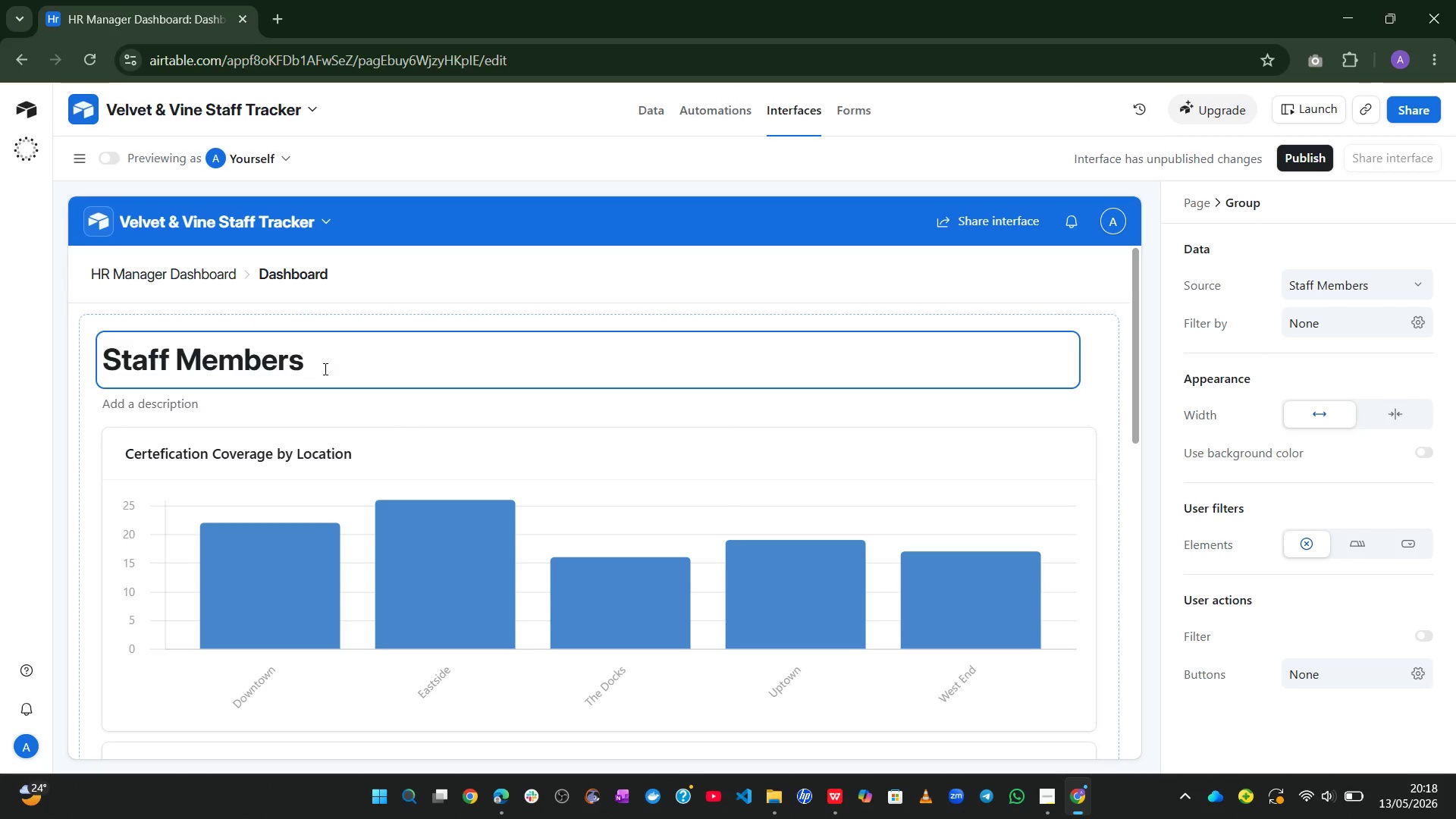 
key(Control+A)
 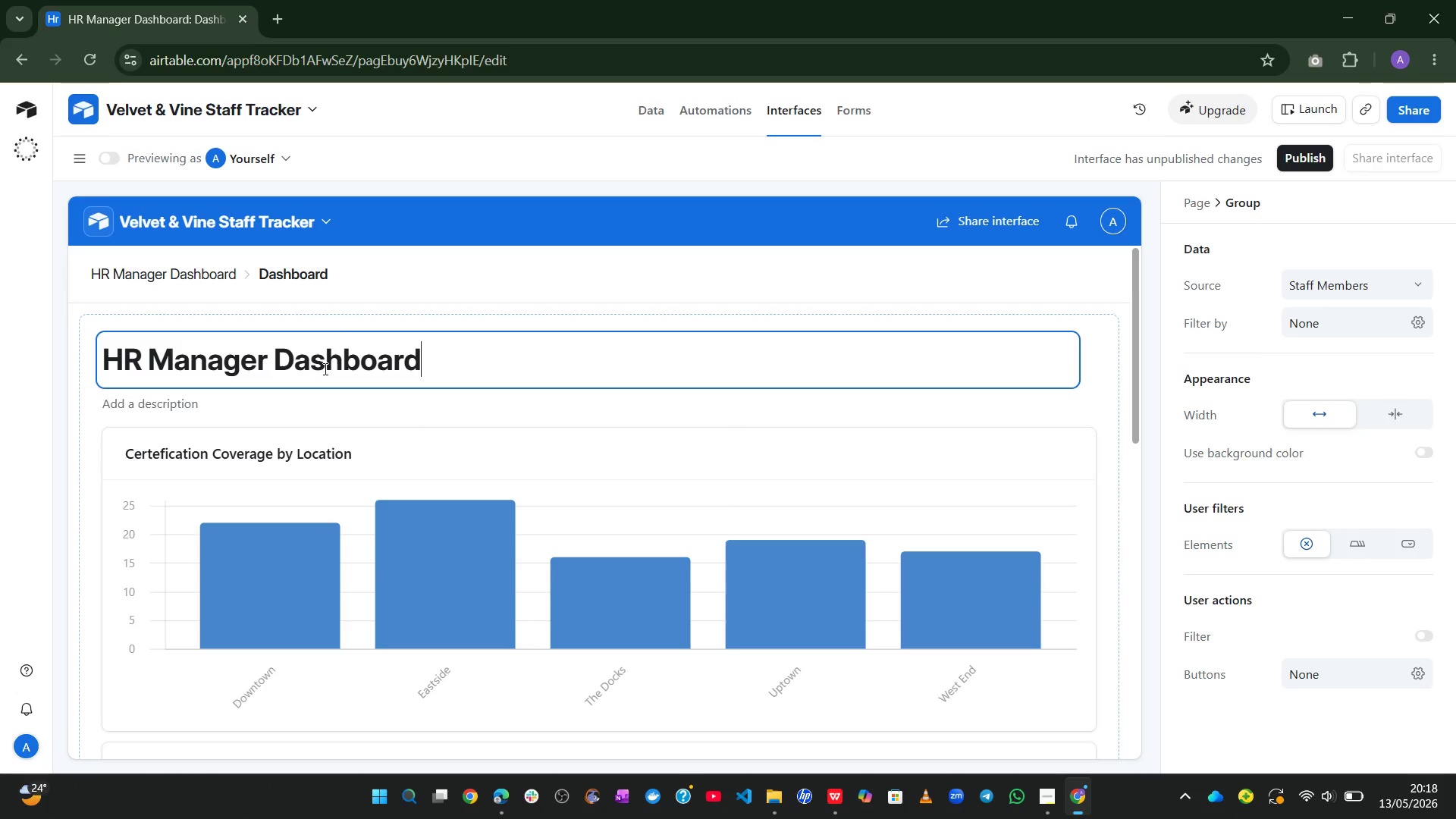 
key(Control+V)
 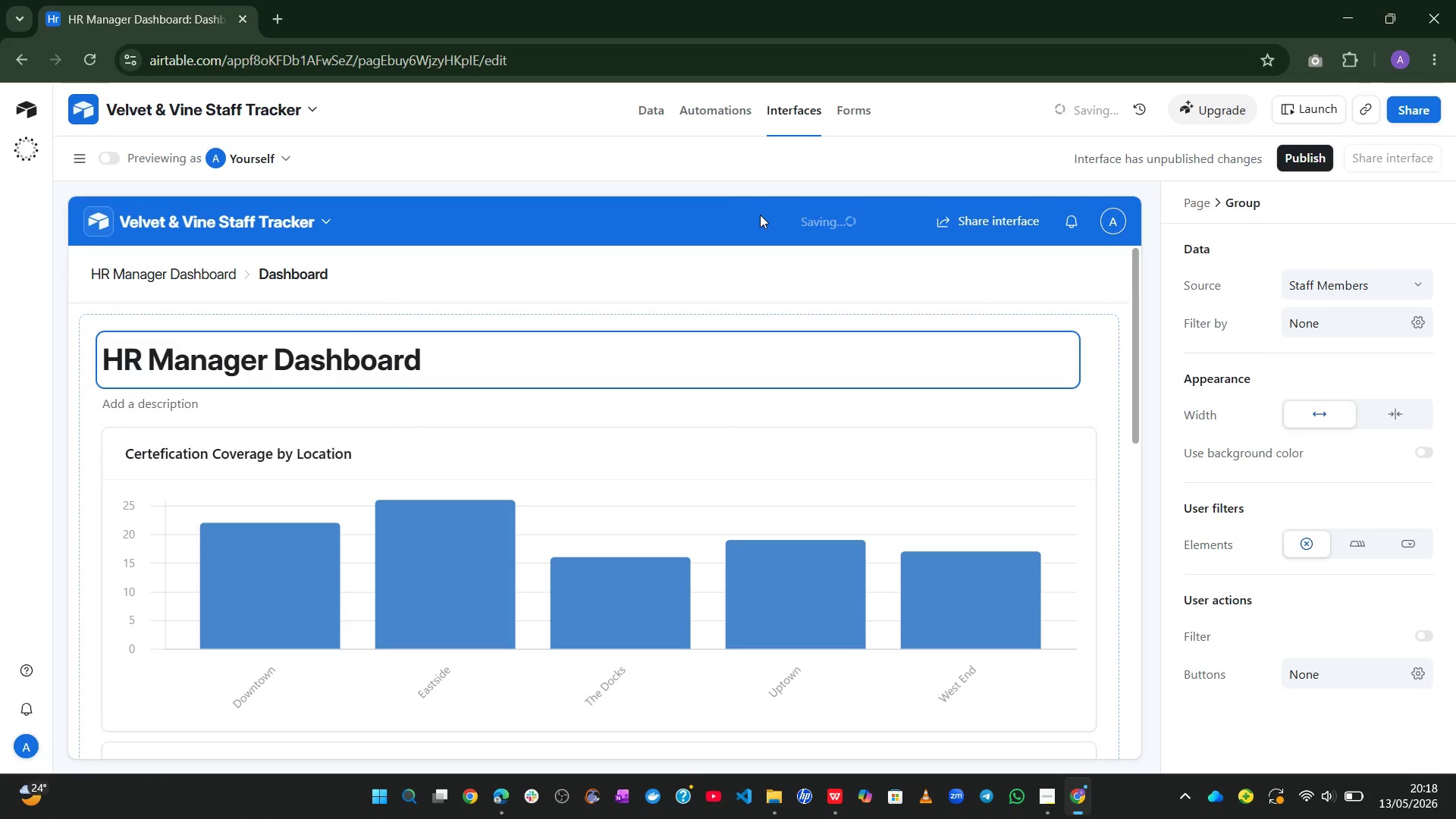 
left_click([675, 168])
 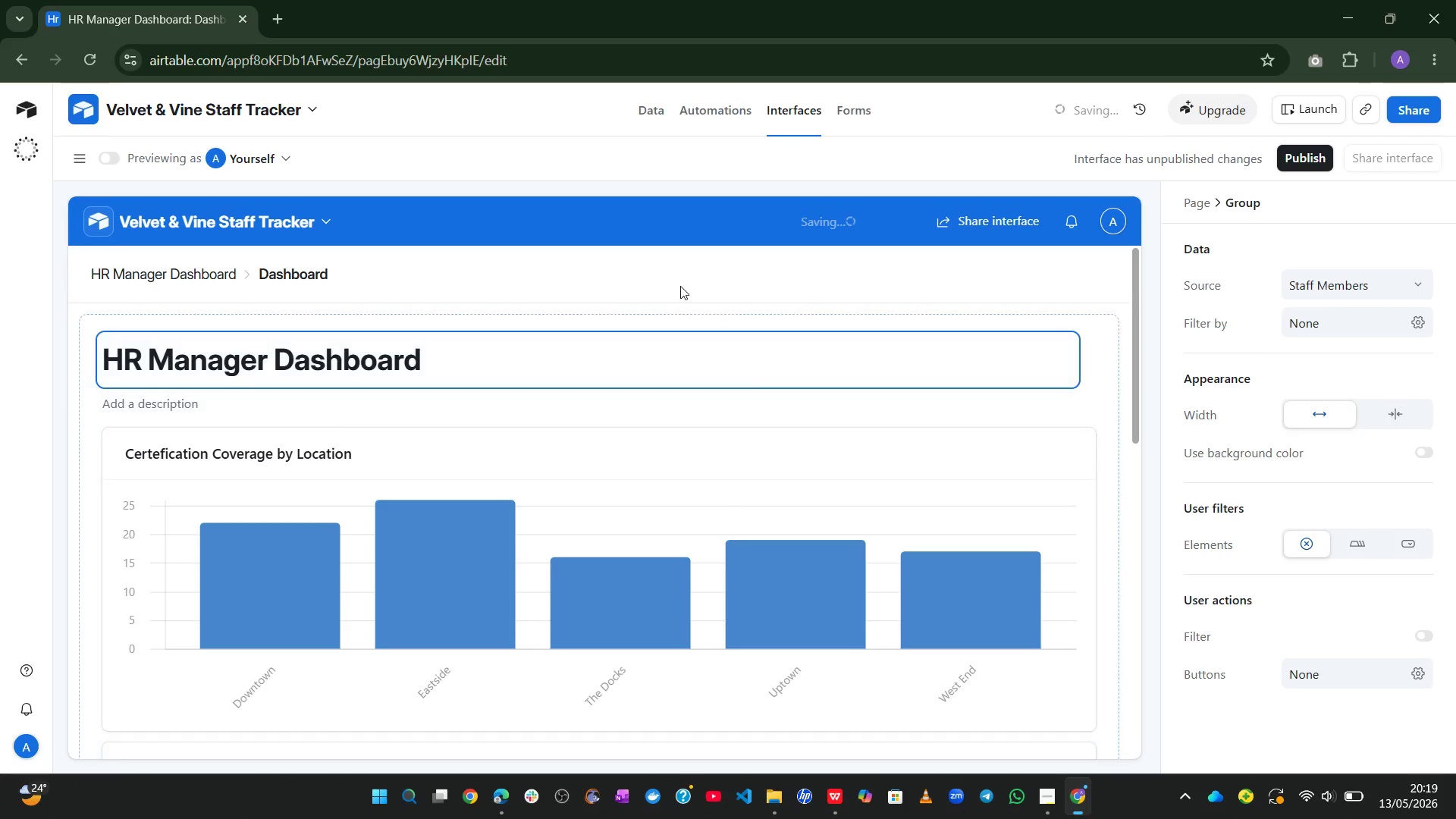 
left_click([677, 285])
 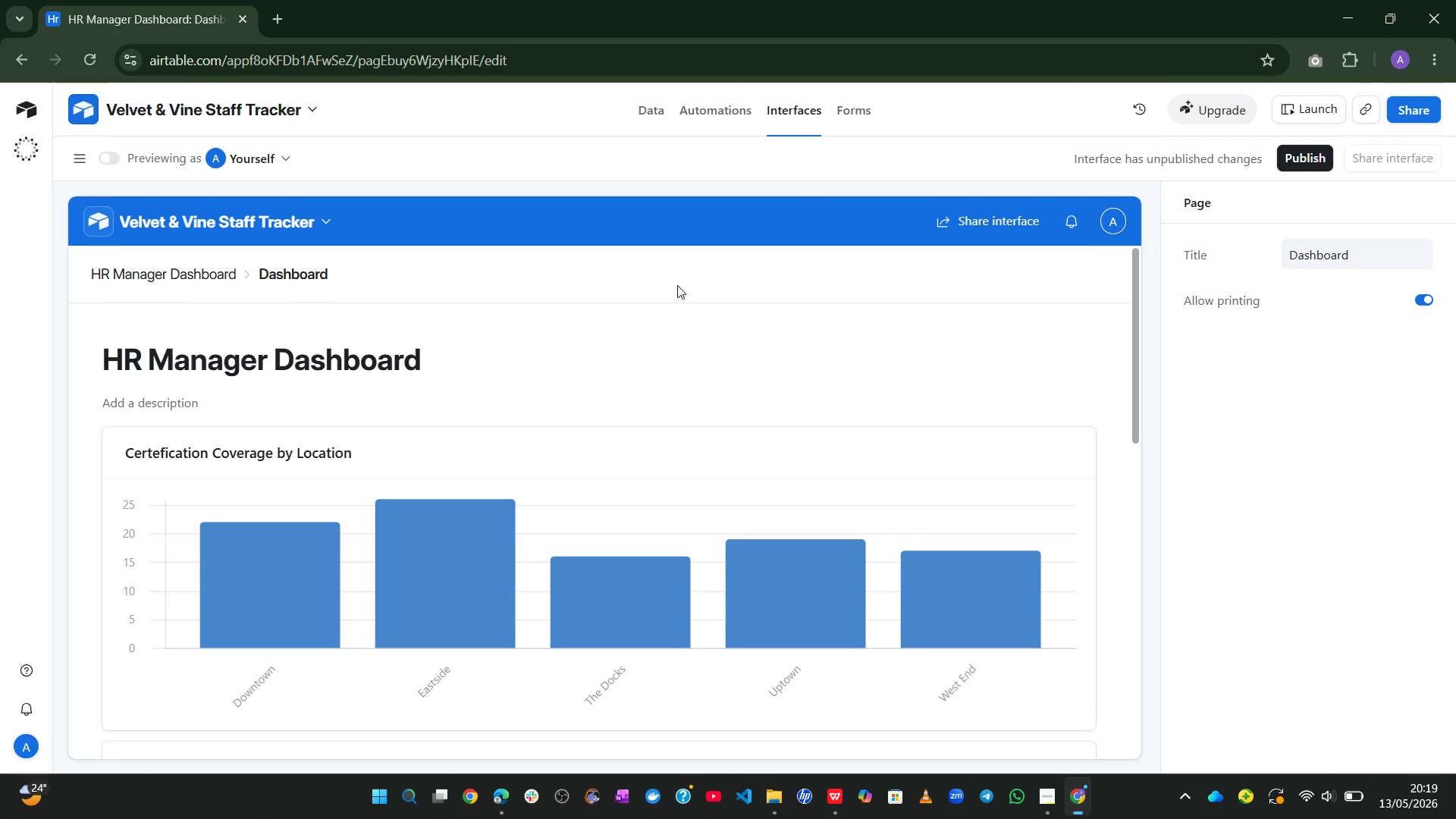 
wait(16.95)
 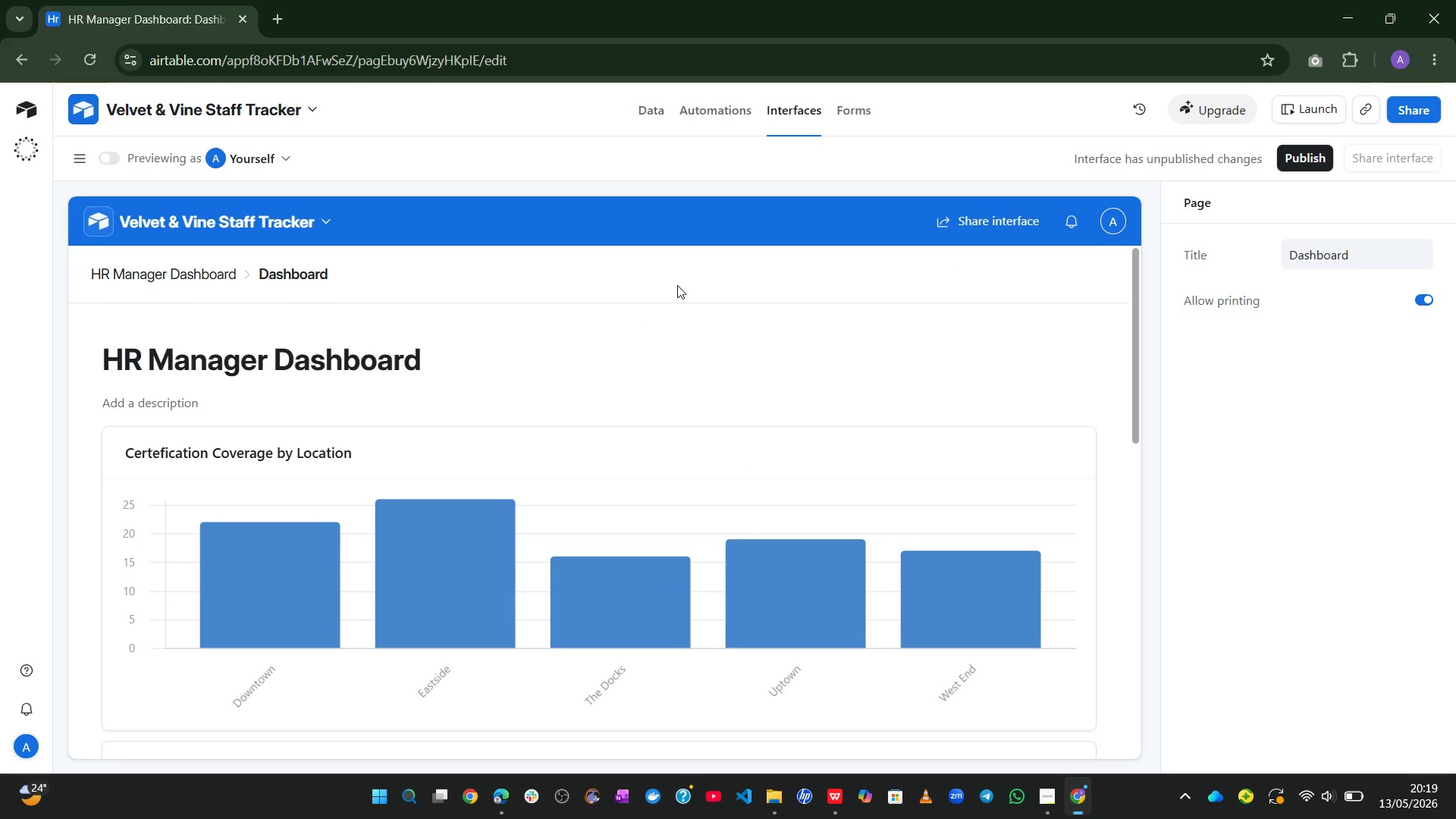 
left_click([1057, 802])